 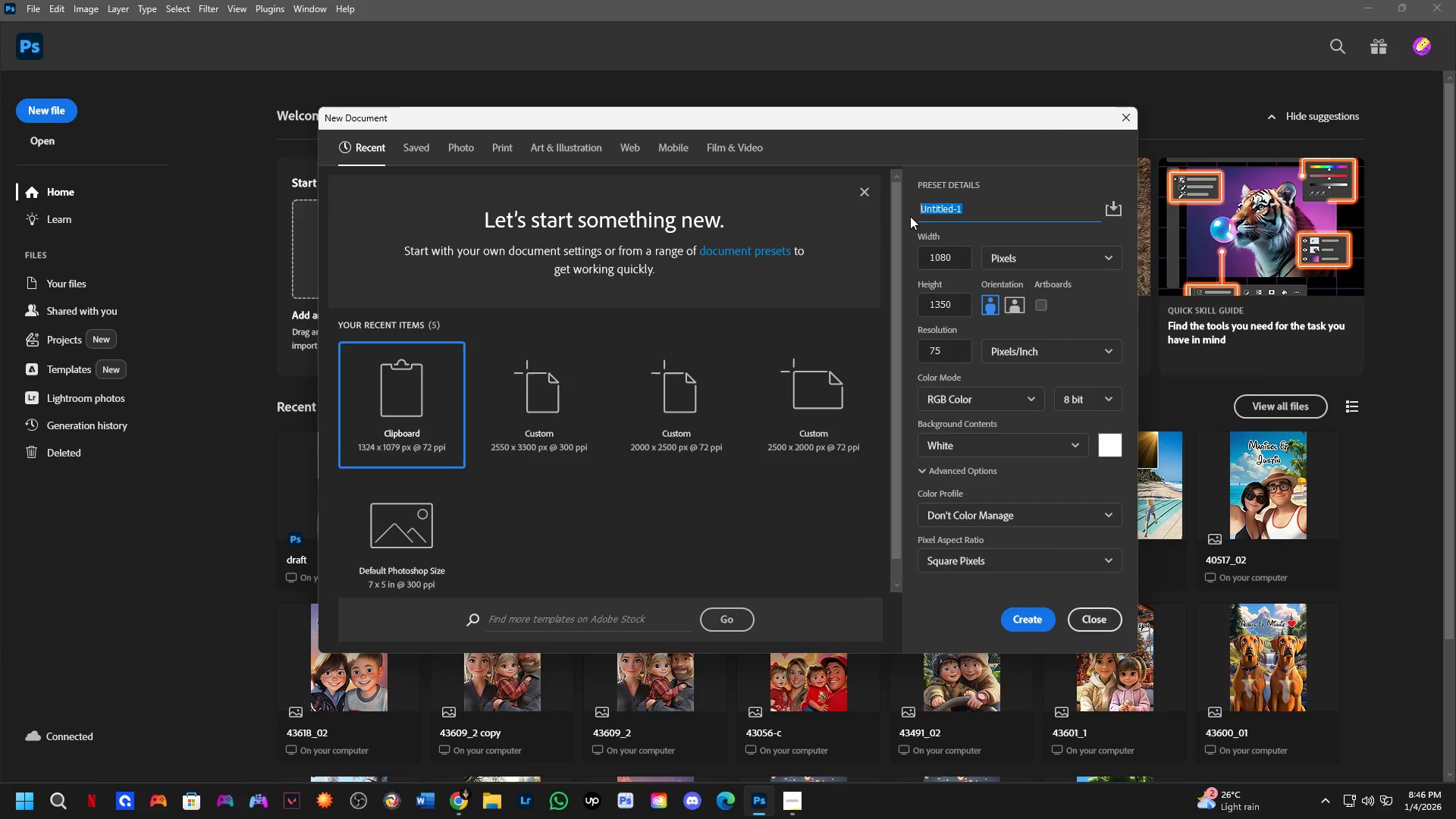 
hold_key(key=ShiftLeft, duration=1.52)
 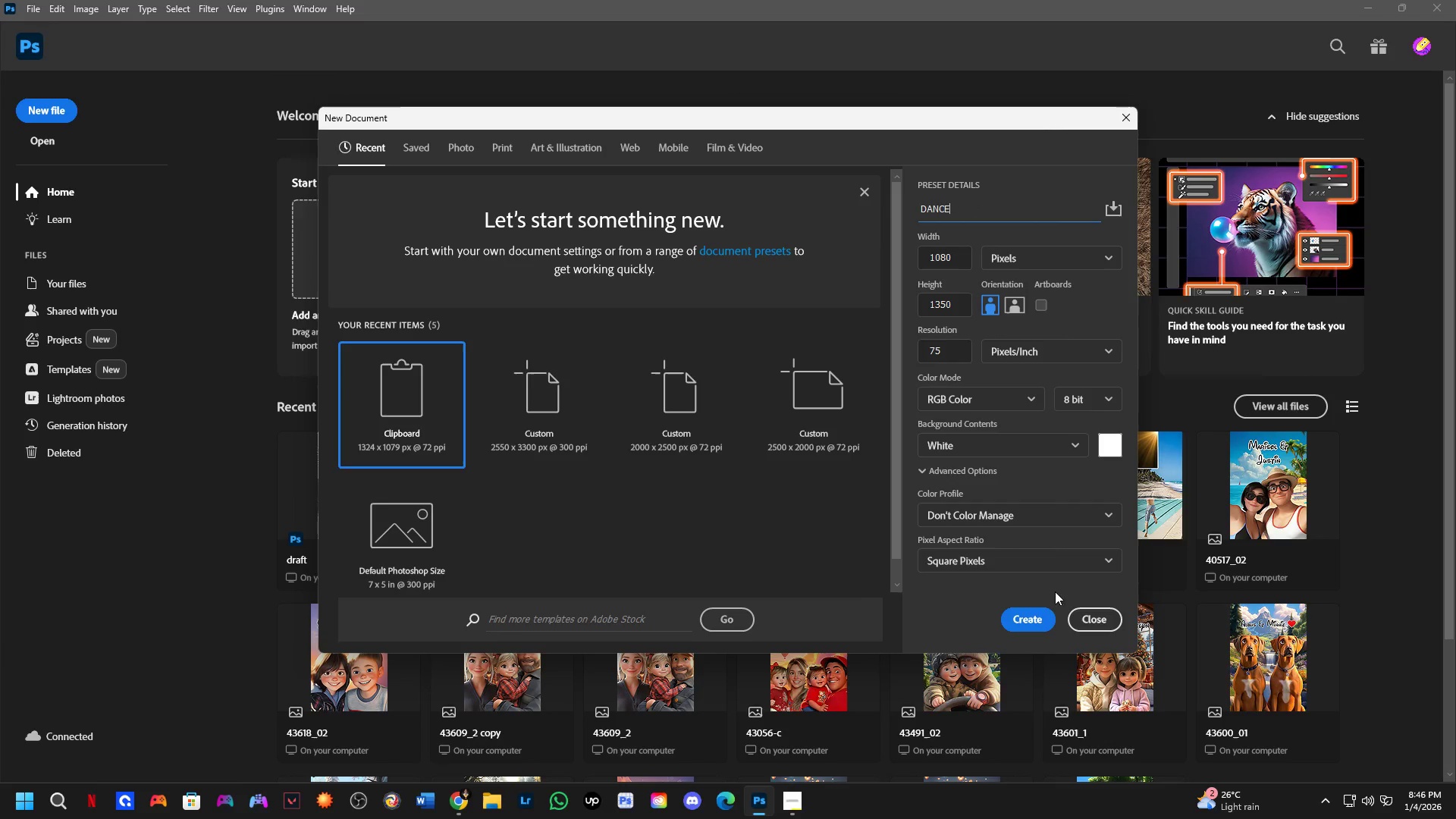 
left_click([1036, 614])
 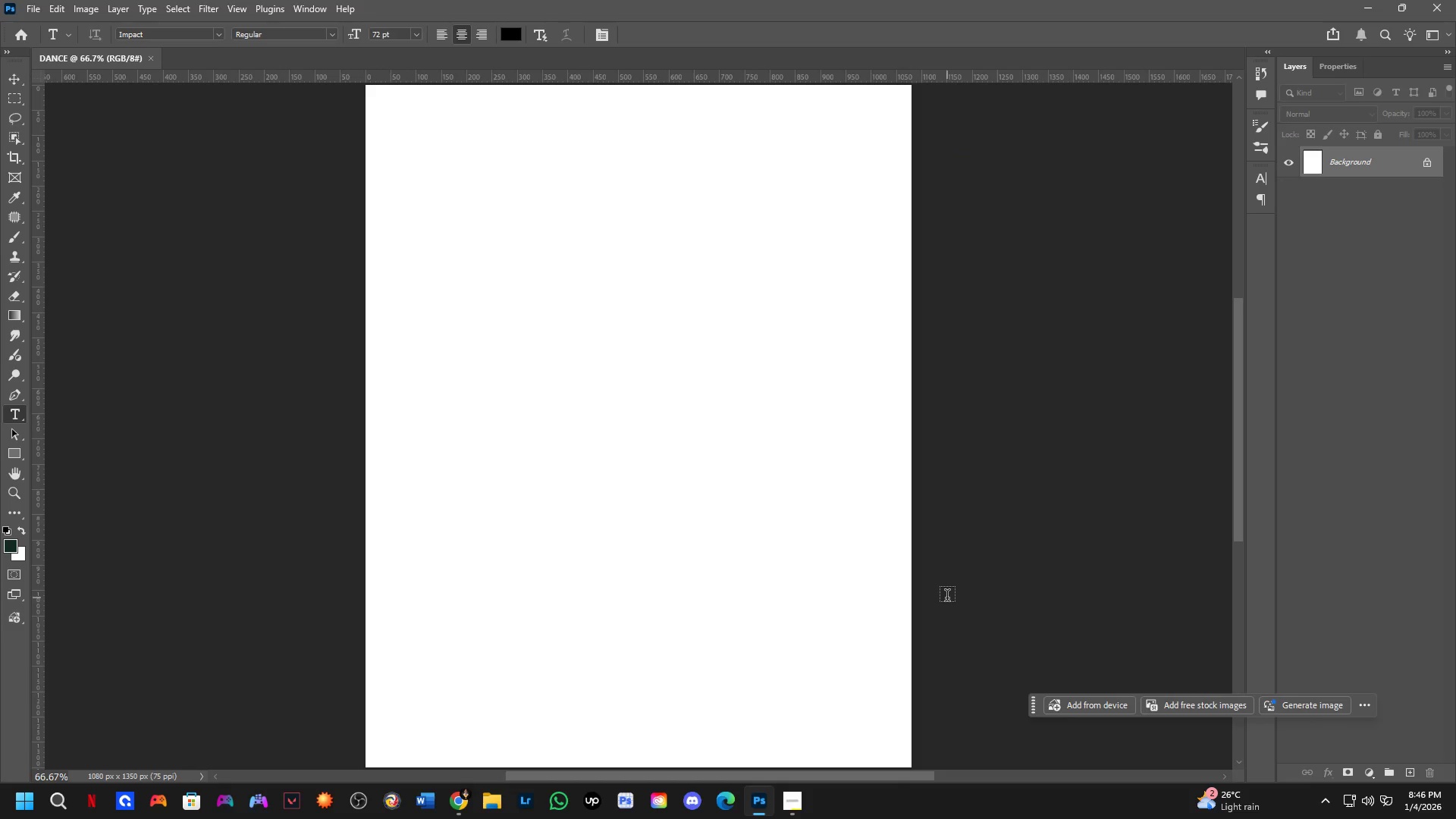 
wait(19.59)
 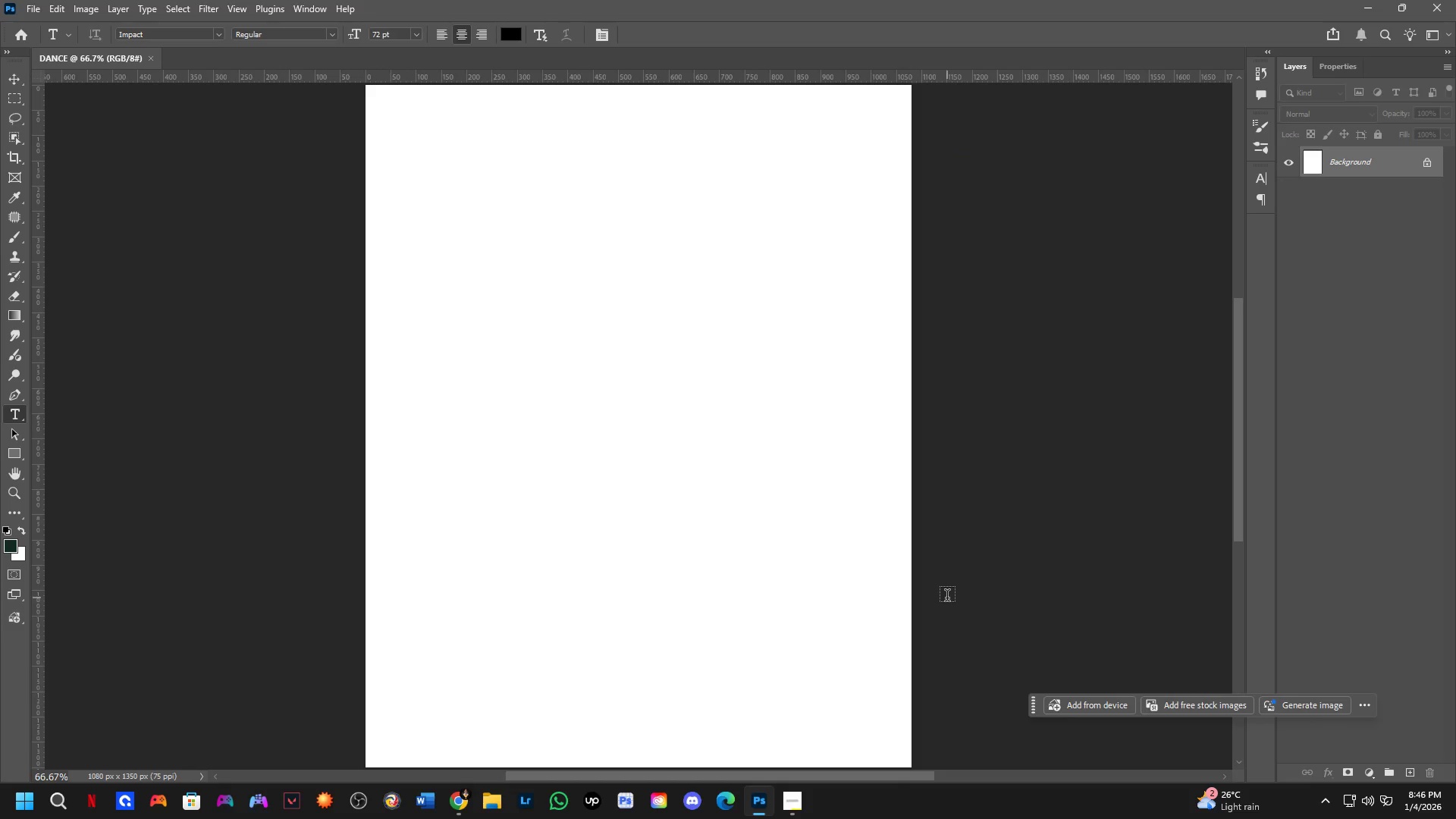 
scroll: coordinate [75, 383], scroll_direction: down, amount: 4.0
 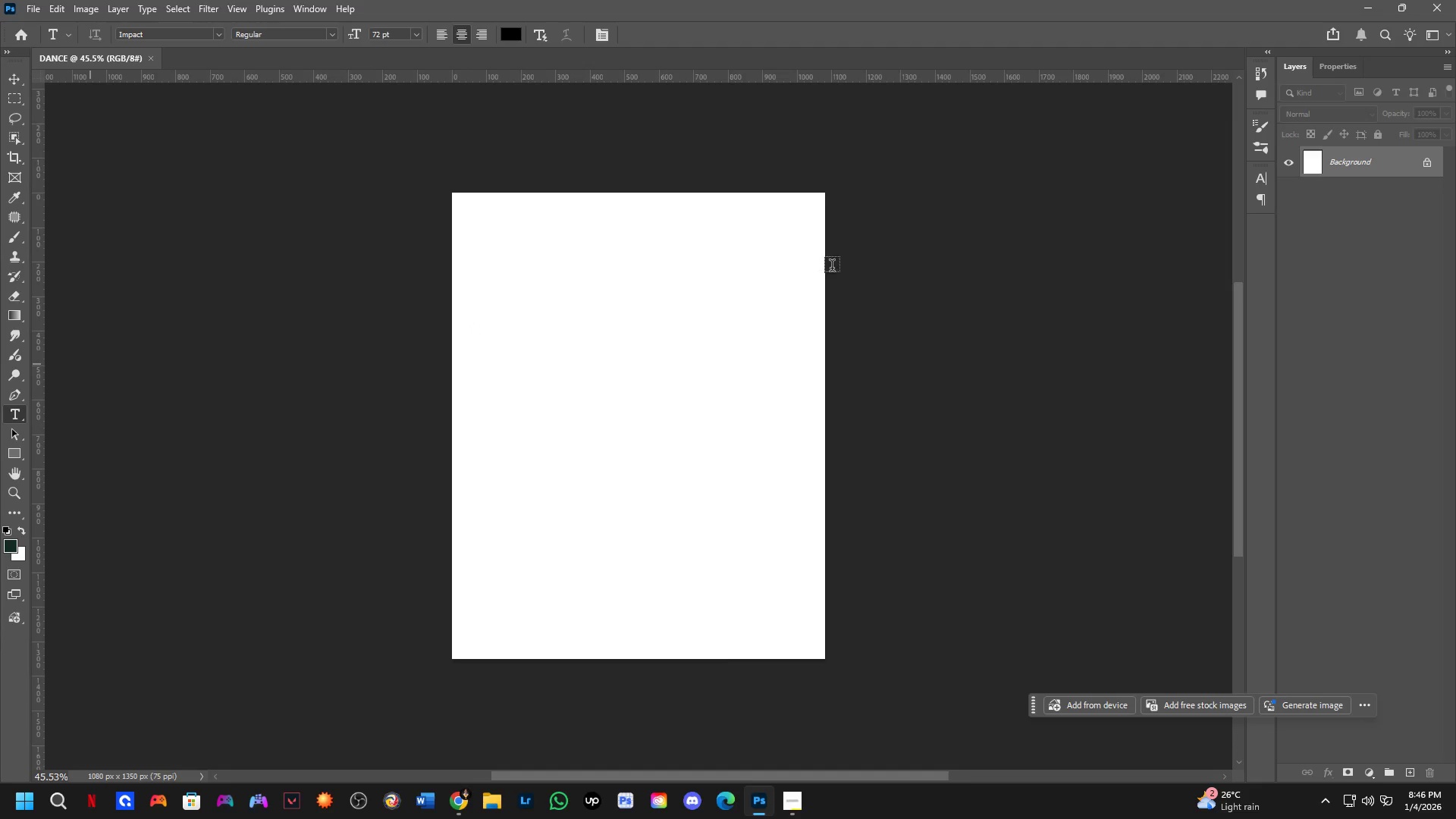 
key(Alt+AltLeft)
 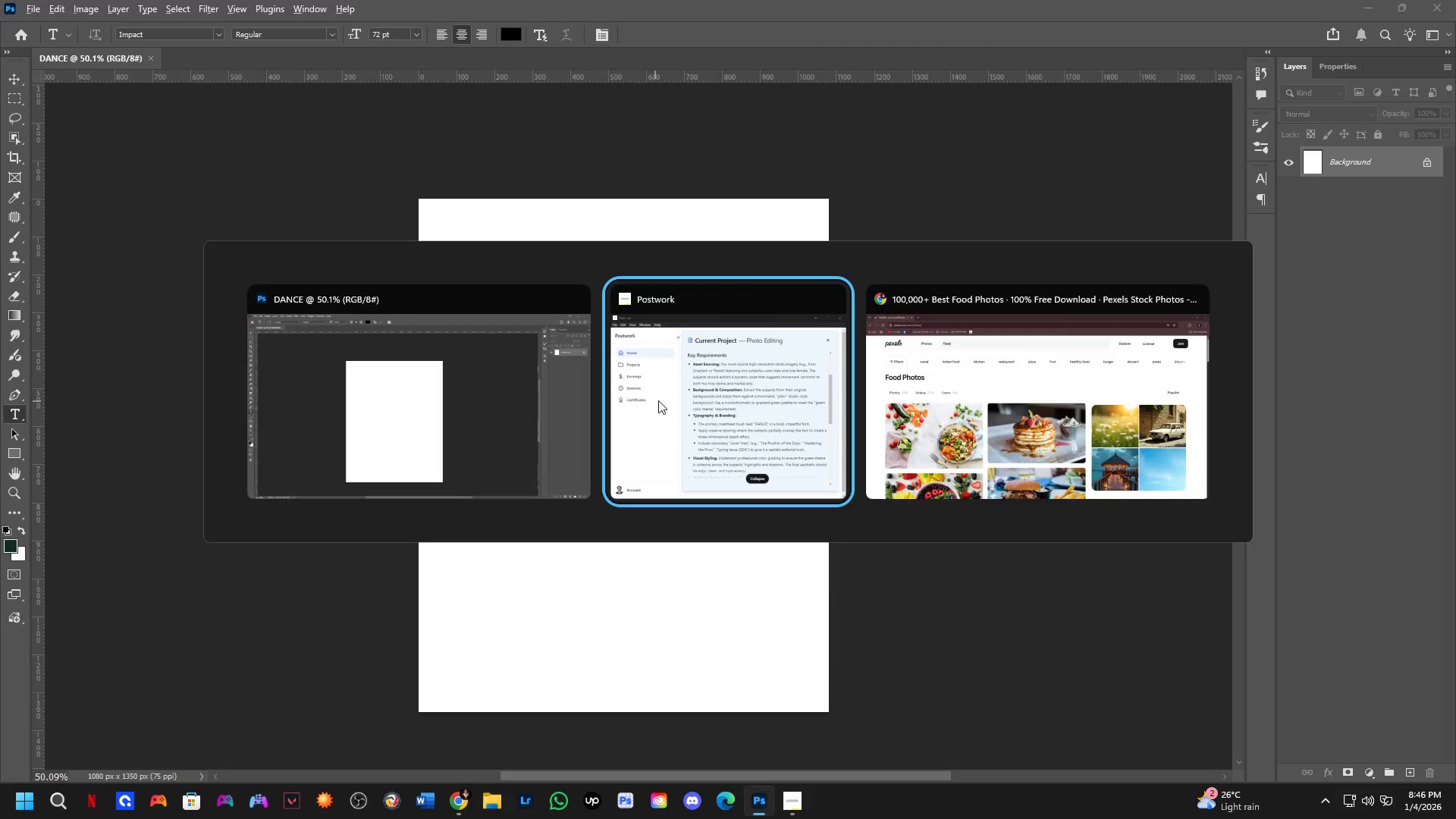 
key(Alt+Tab)